 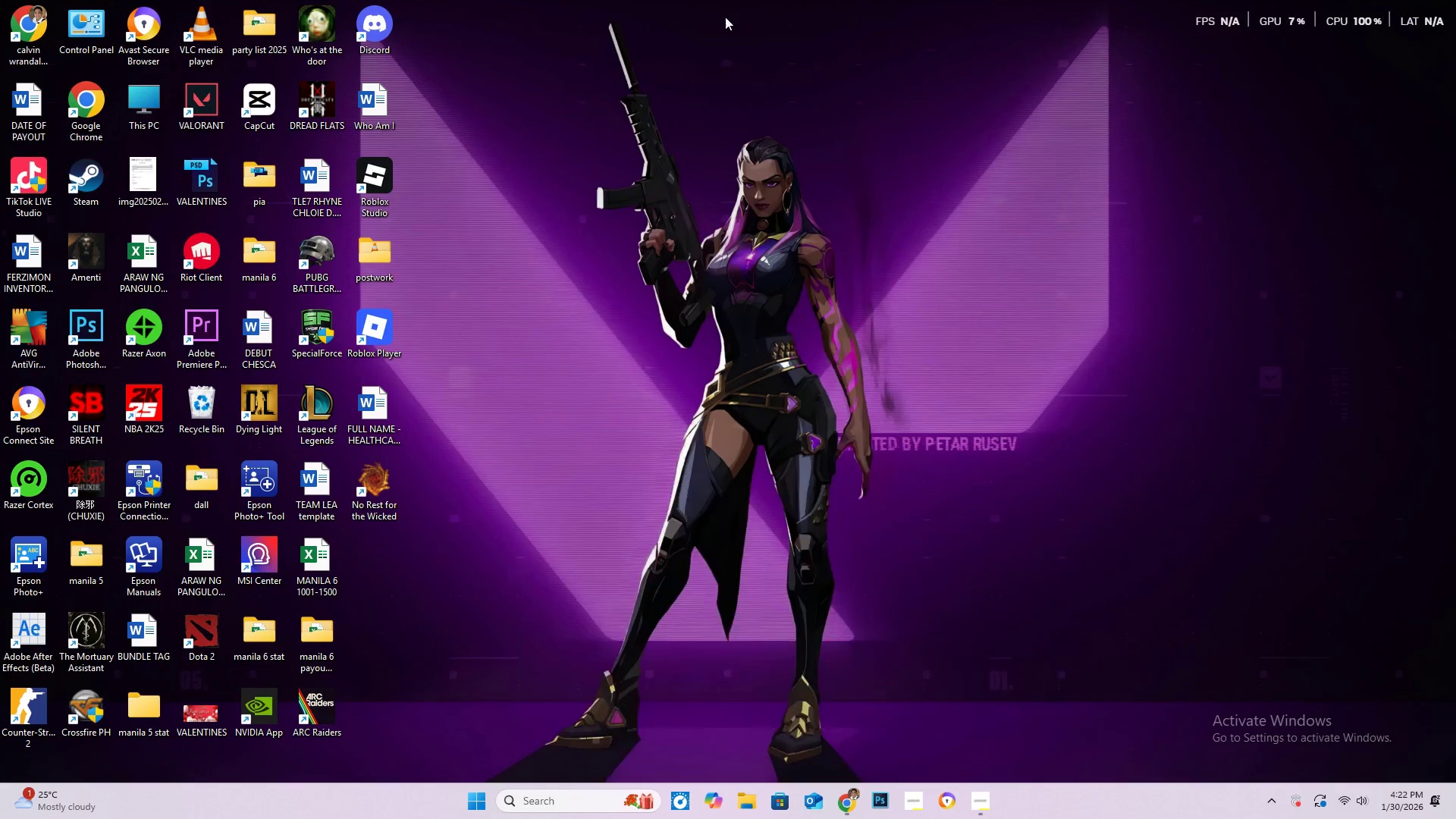 
left_click([207, 340])
 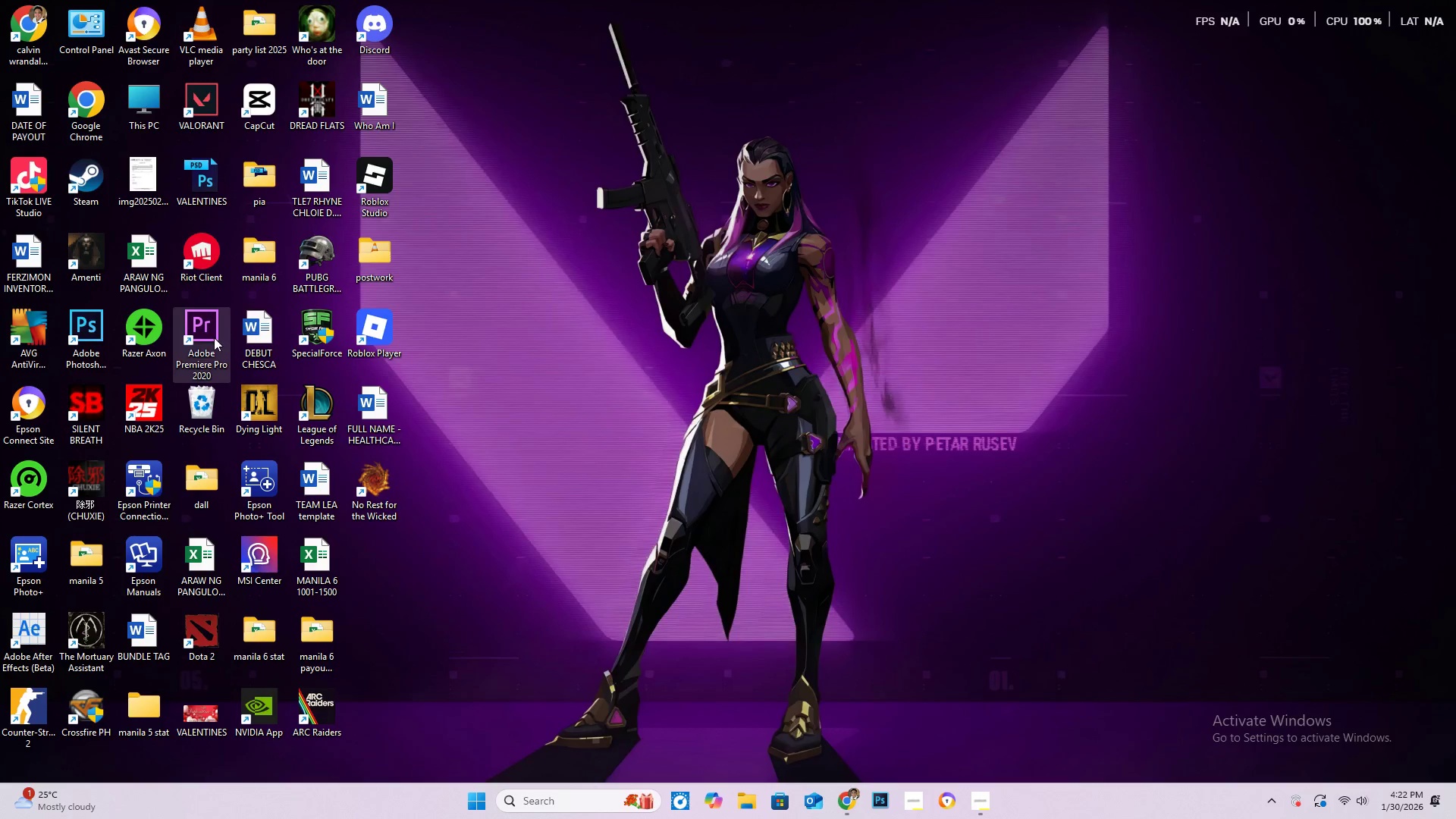 
double_click([208, 334])
 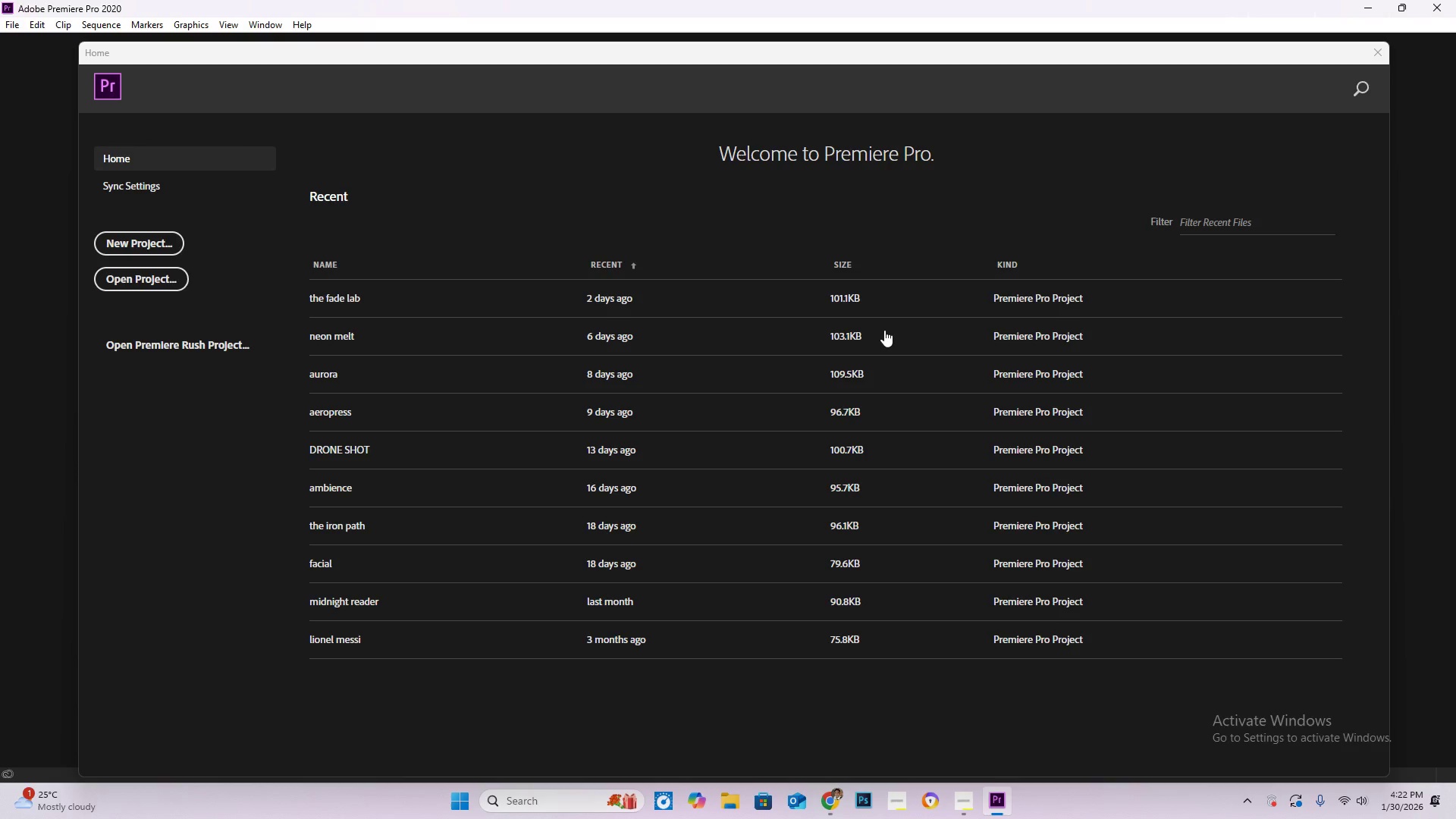 
wait(49.3)
 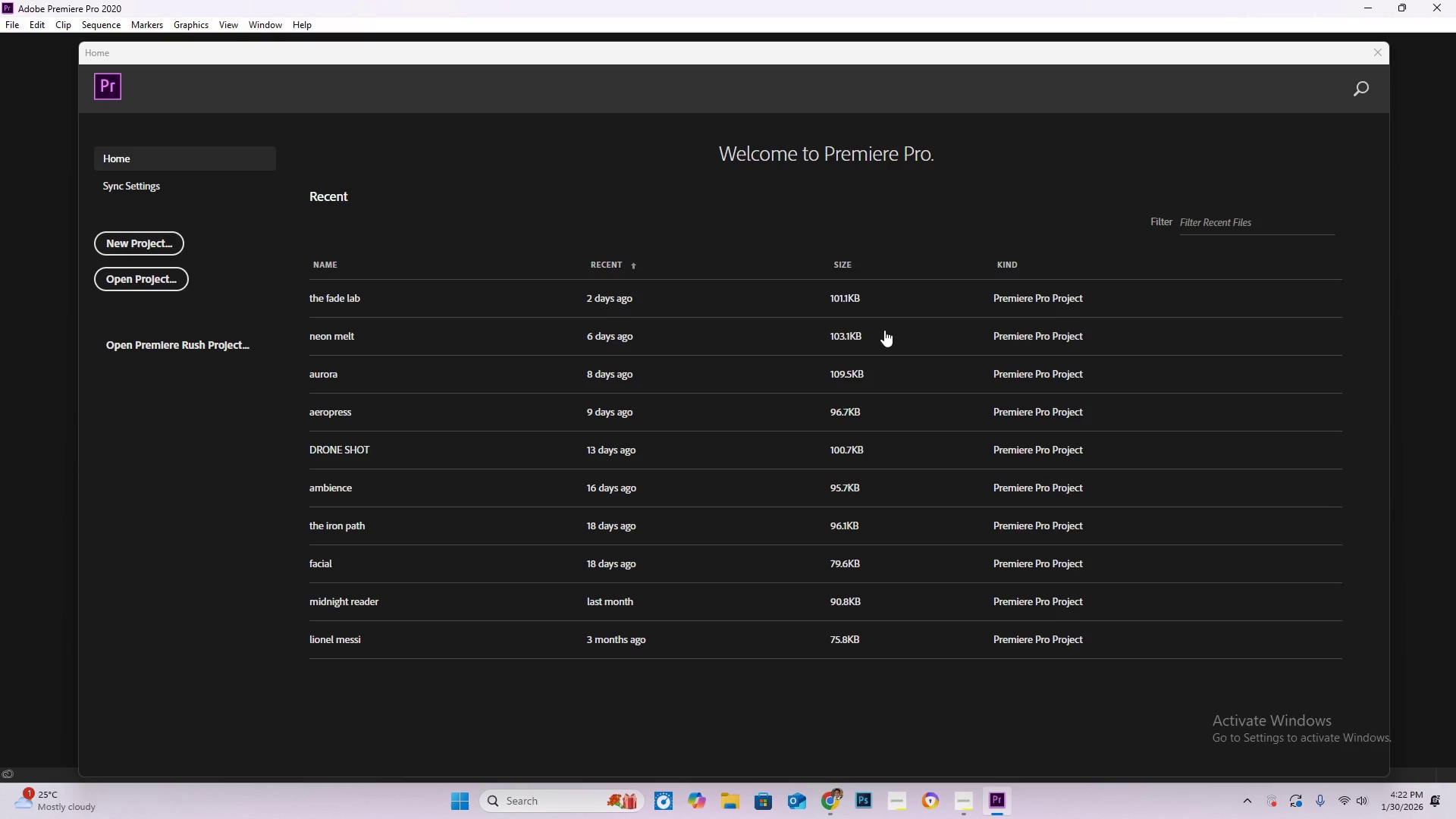 
left_click([133, 237])
 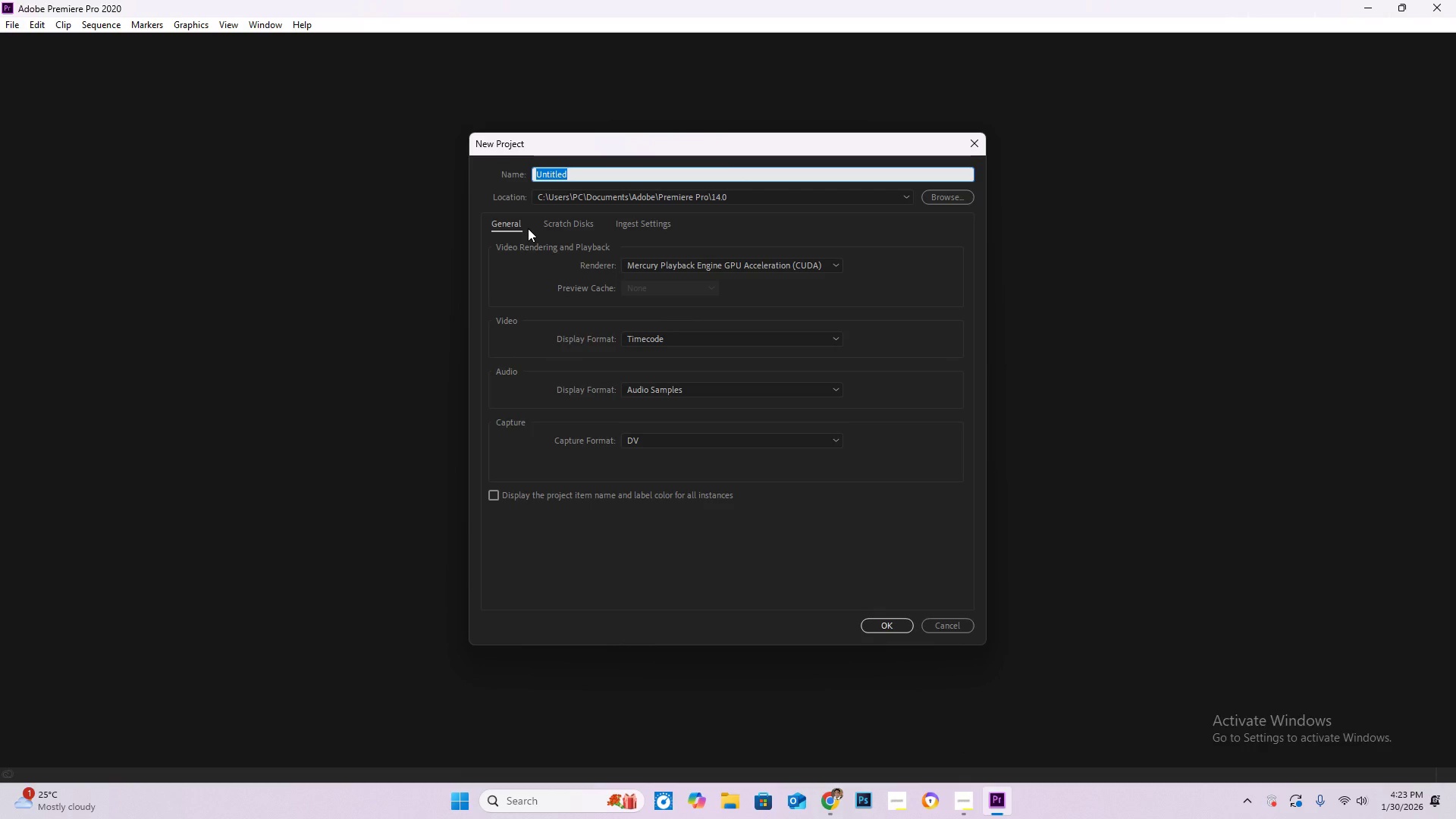 
wait(7.25)
 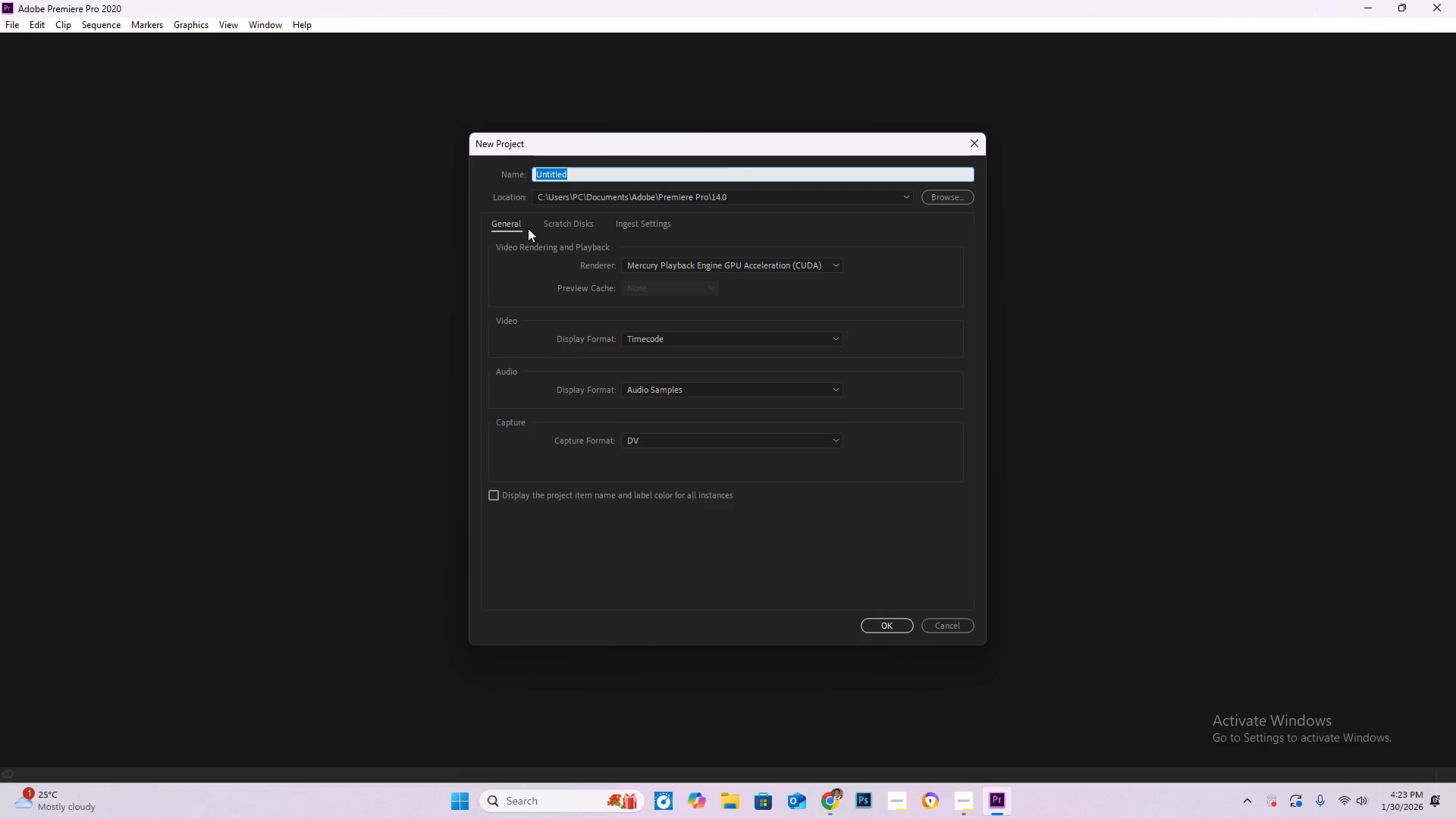 
type(midnigj)
key(Backspace)
type(ht youga)
key(Backspace)
key(Backspace)
key(Backspace)
type(ga)
 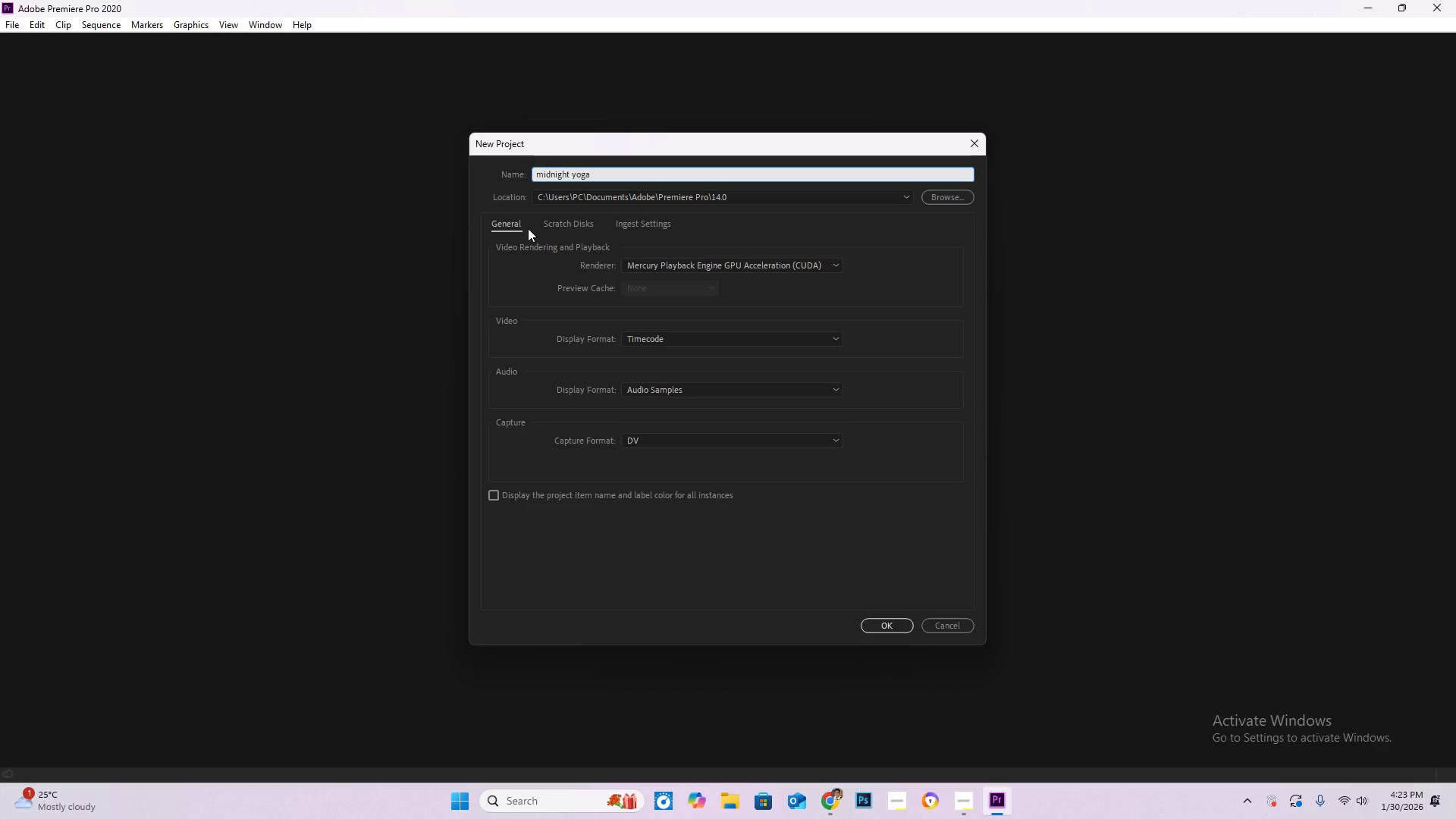 
key(Enter)
 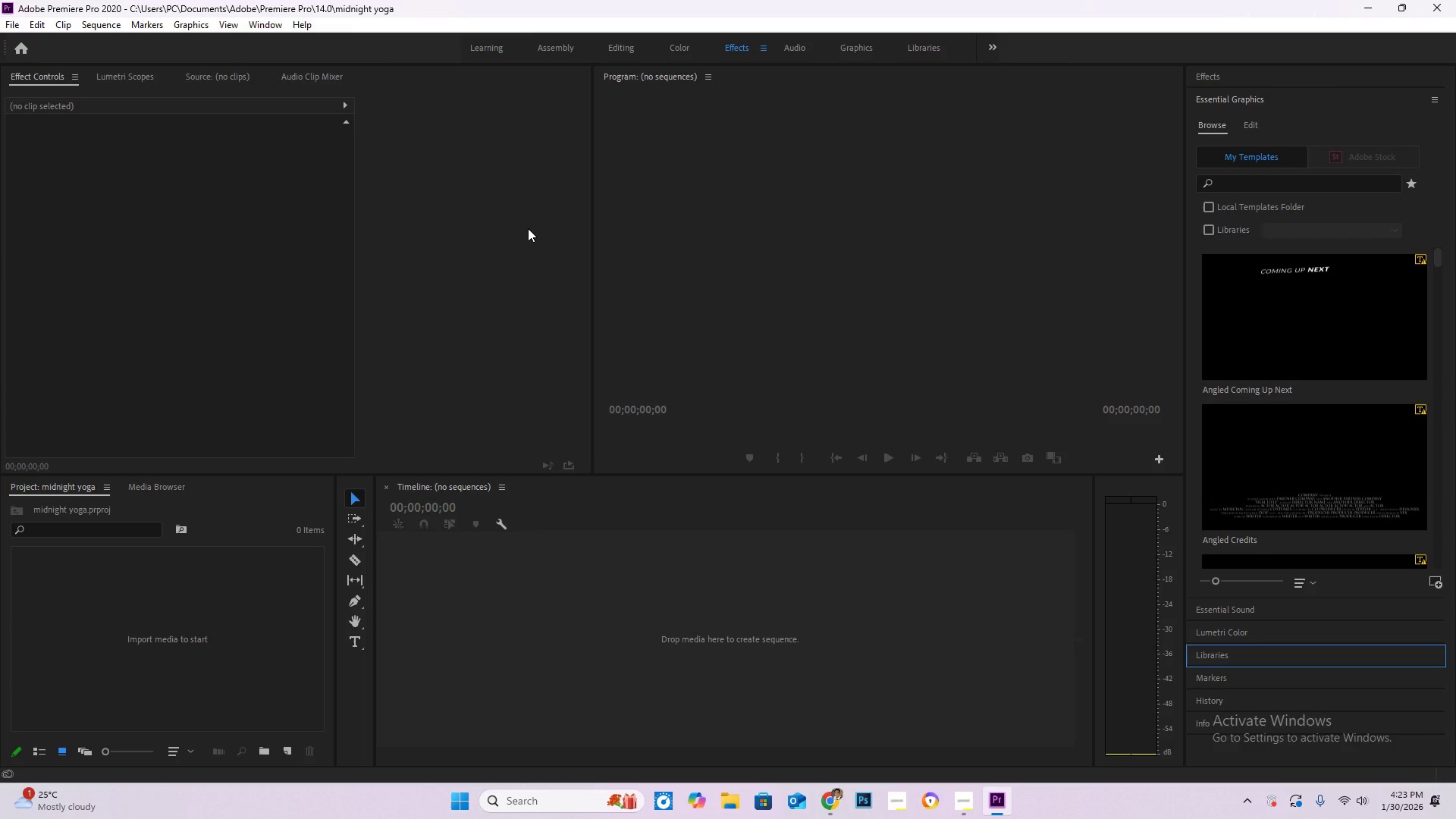 
wait(17.73)
 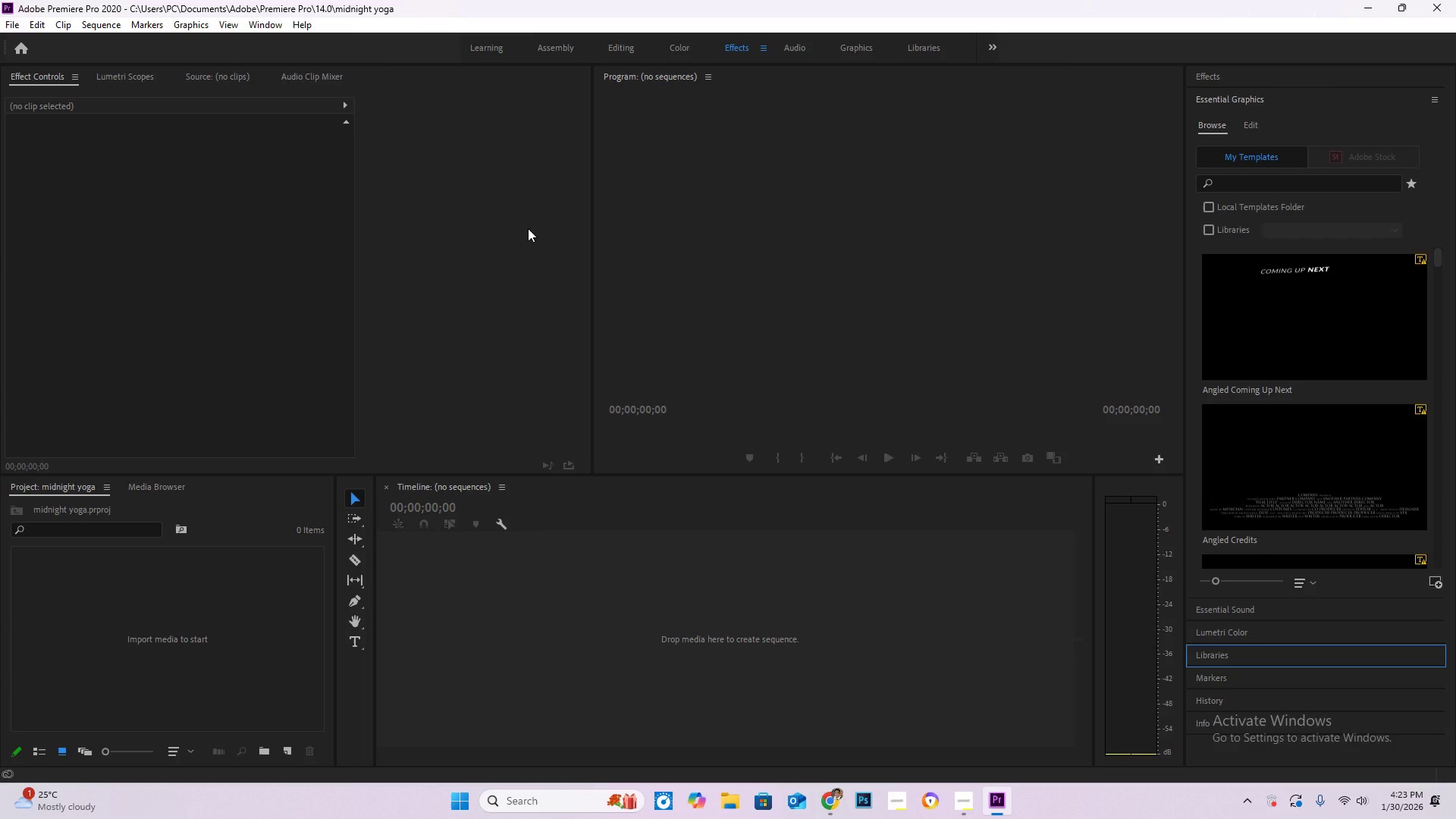 
left_click_drag(start_coordinate=[529, 229], to_coordinate=[557, 241])
 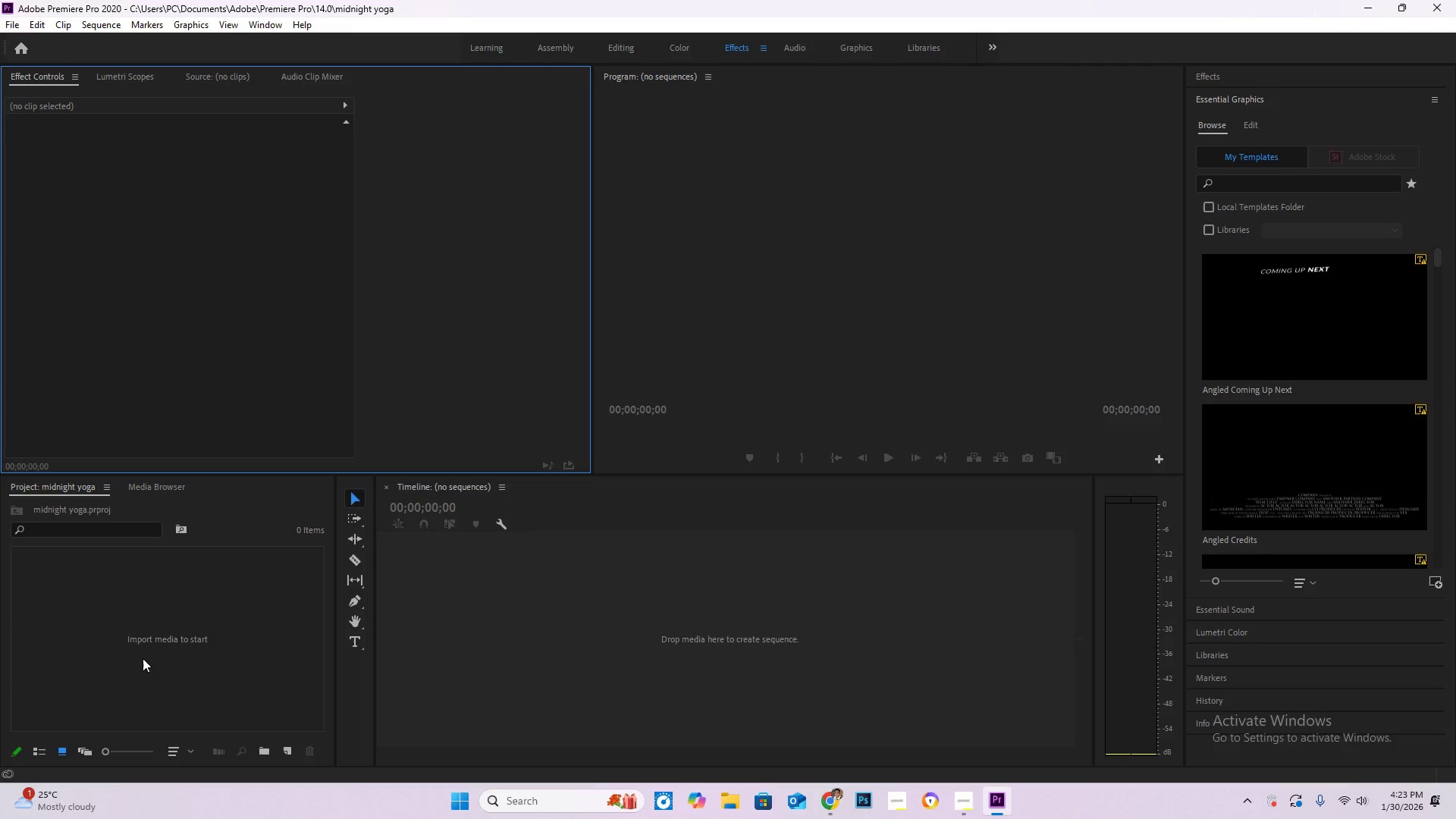 
double_click([148, 646])
 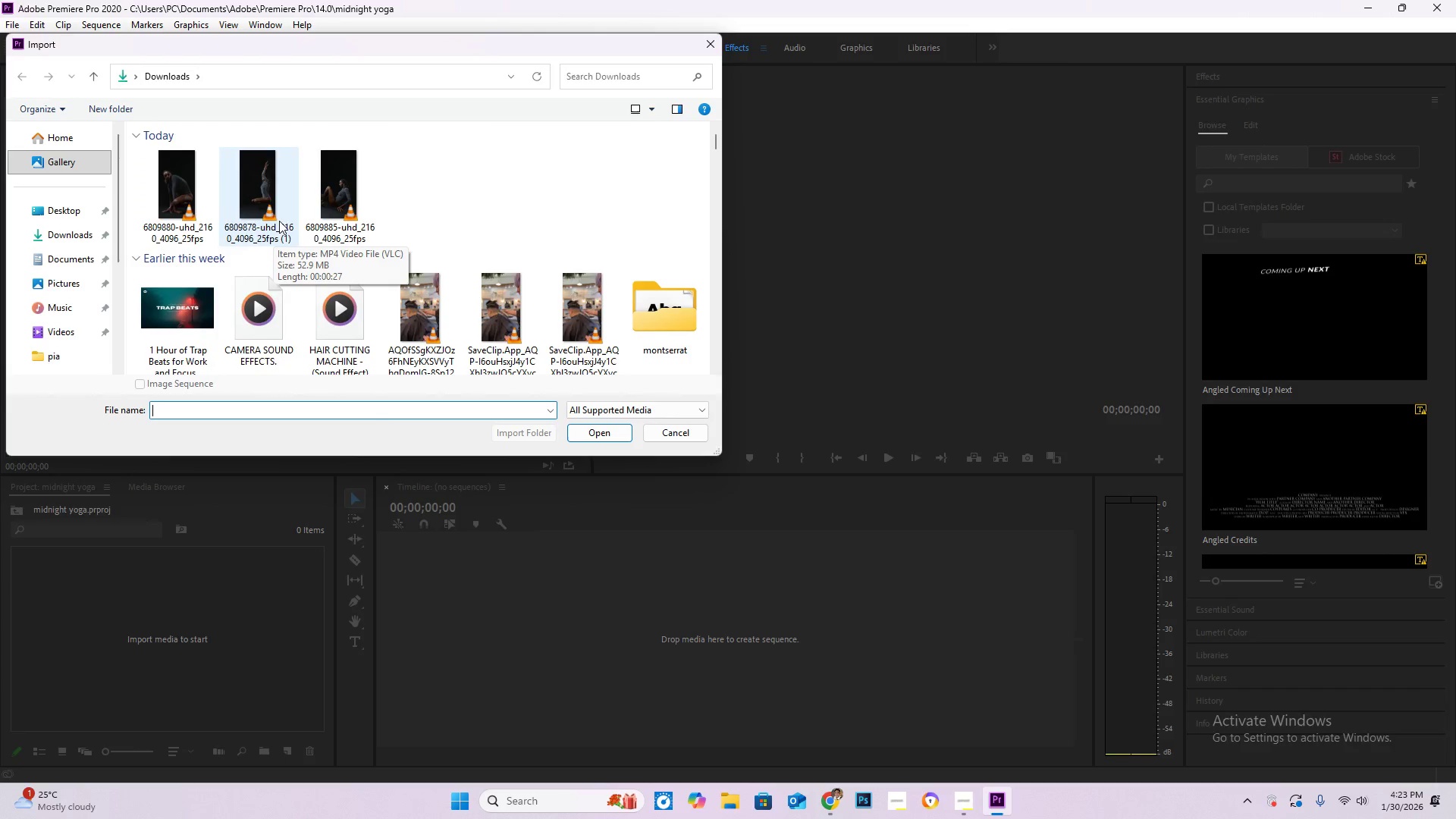 
wait(5.03)
 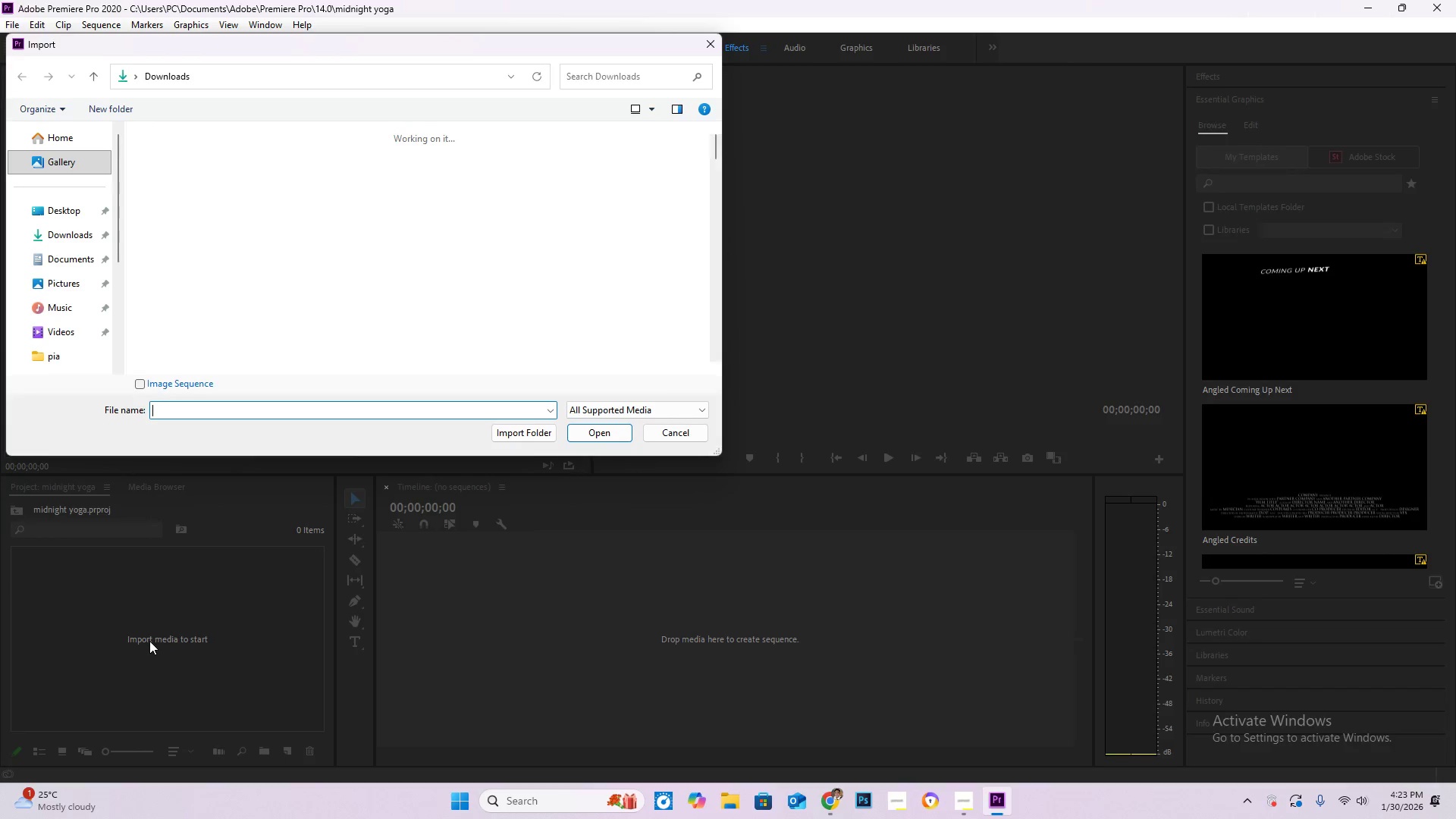 
double_click([184, 215])
 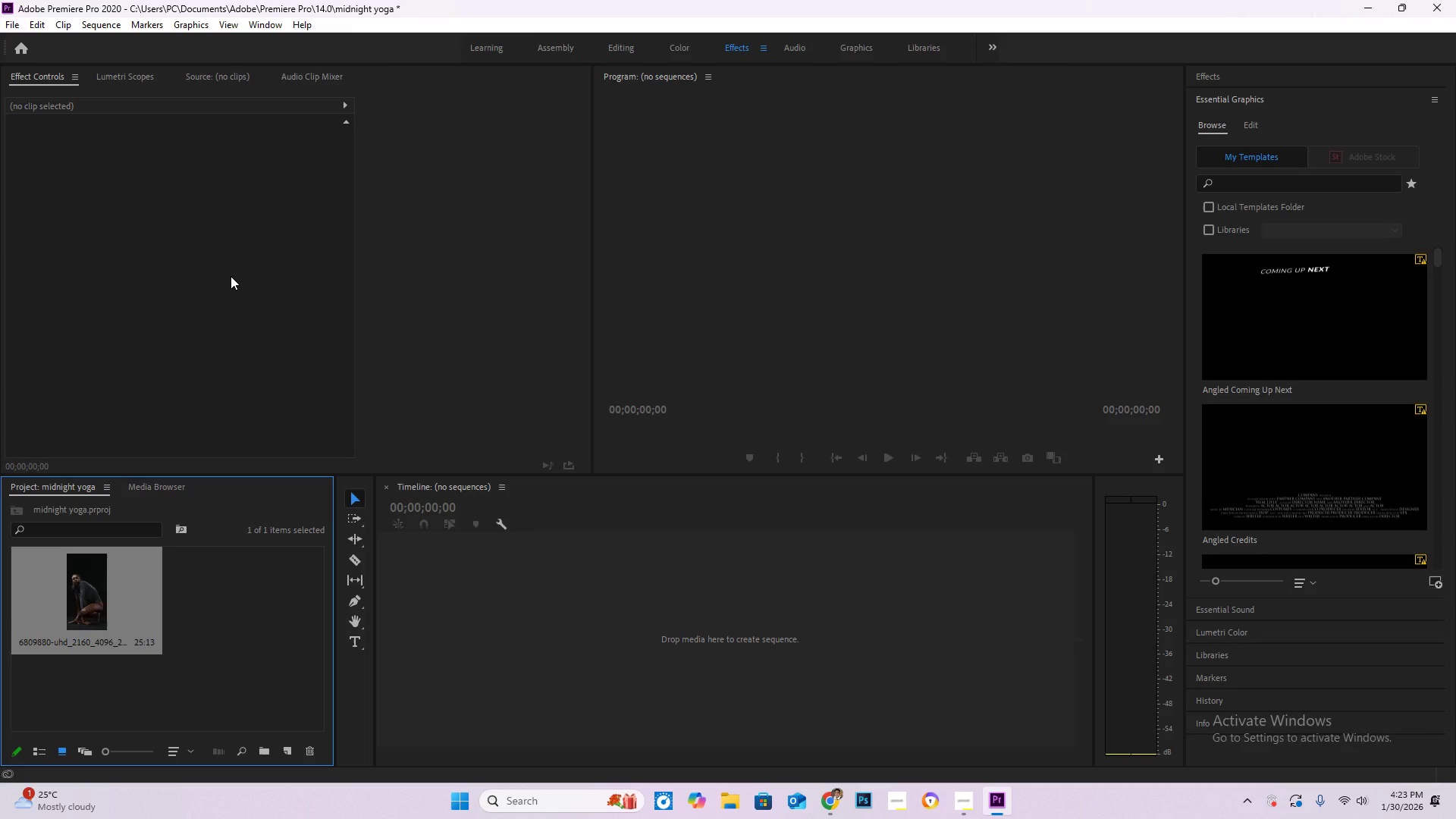 
wait(7.12)
 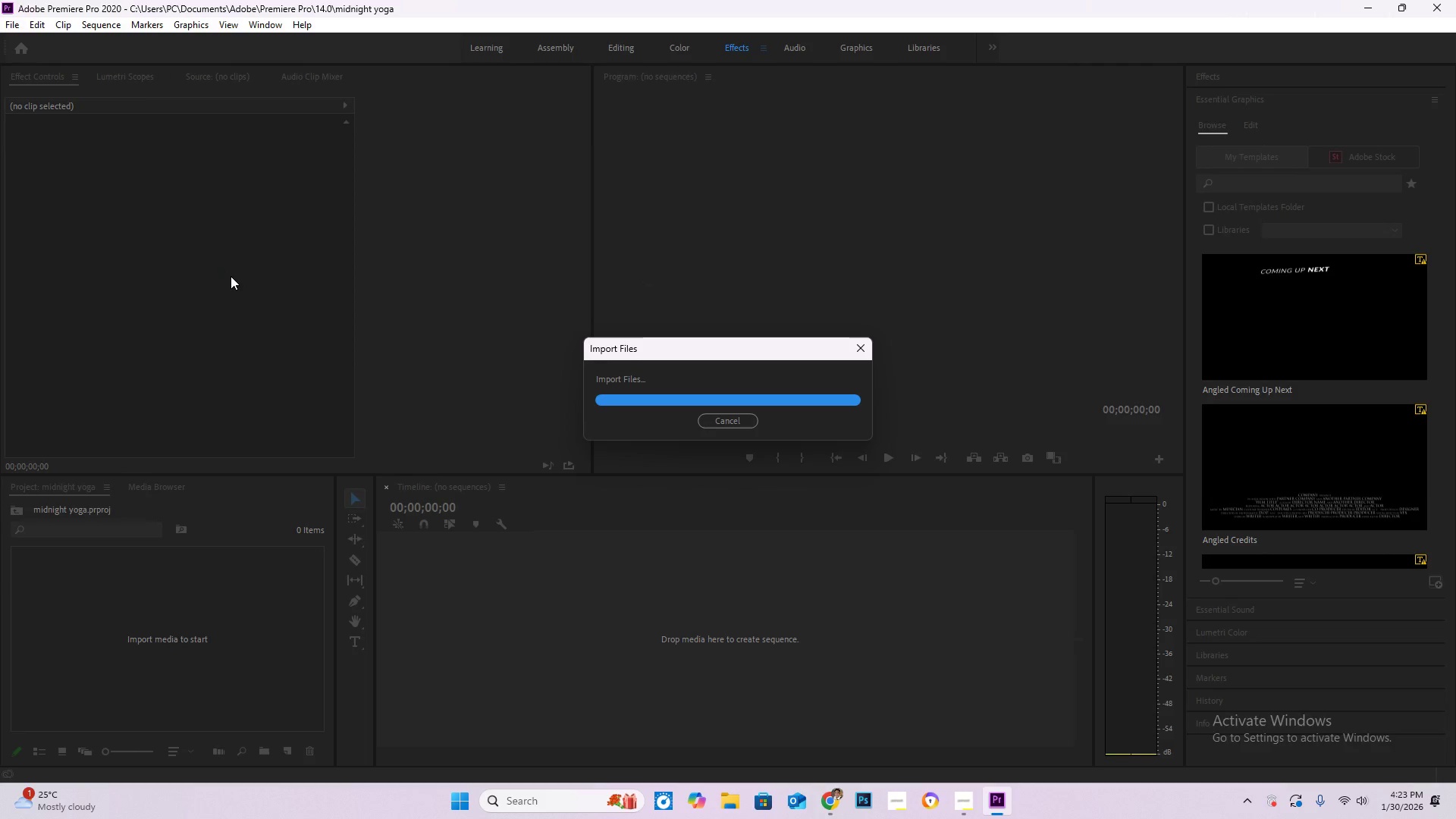 
left_click_drag(start_coordinate=[103, 602], to_coordinate=[473, 641])
 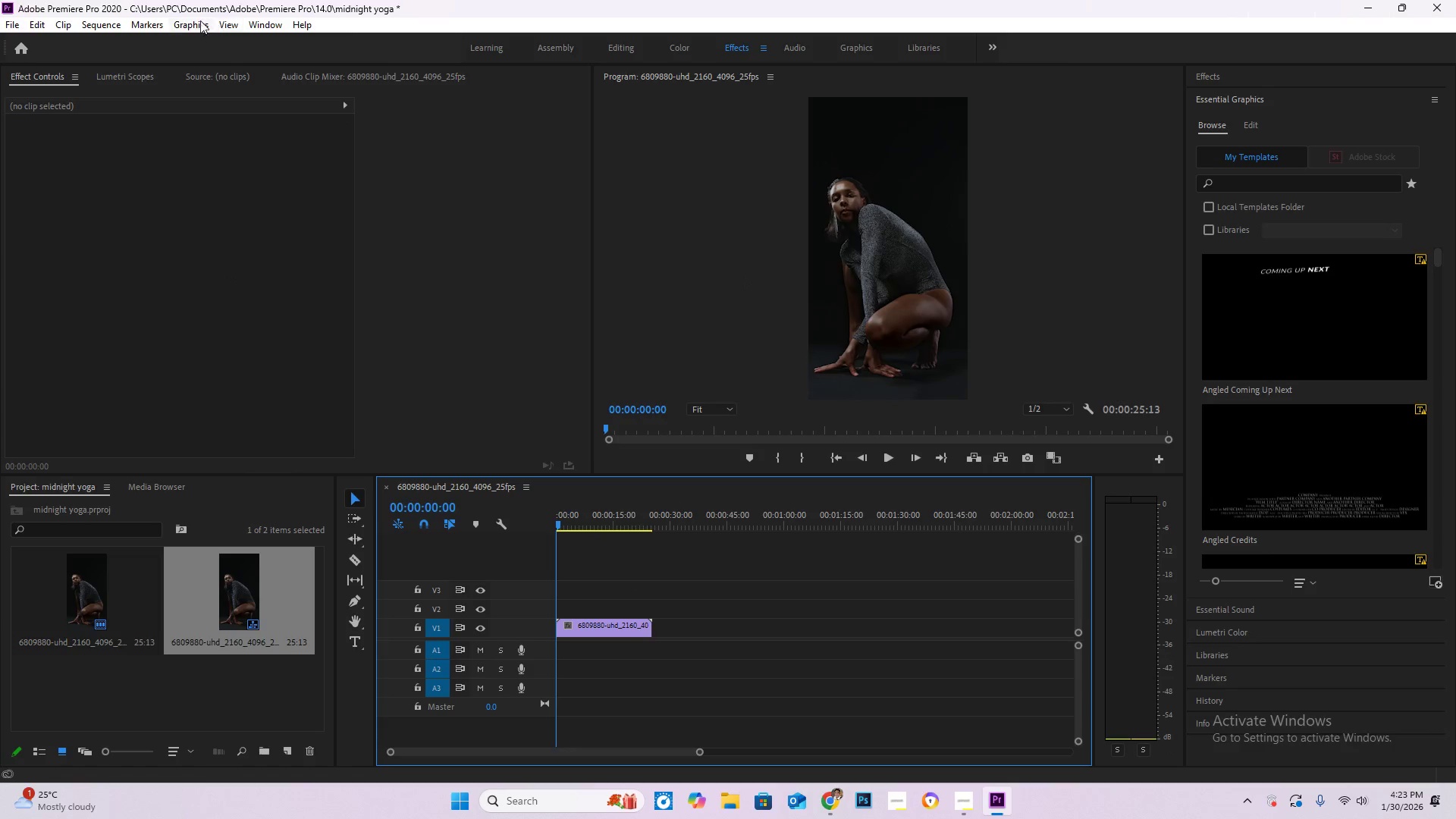 
wait(6.3)
 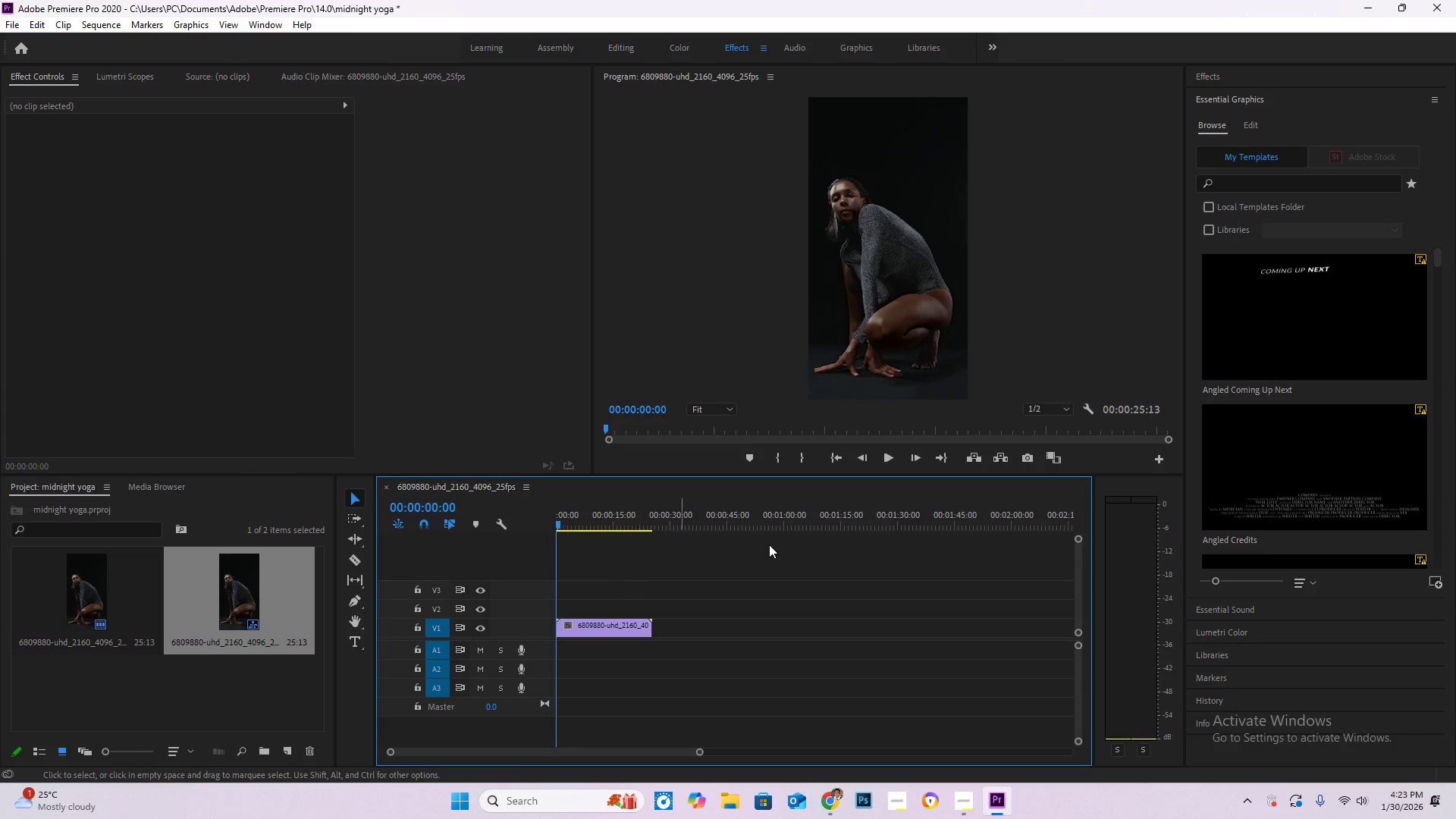 
left_click([126, 40])
 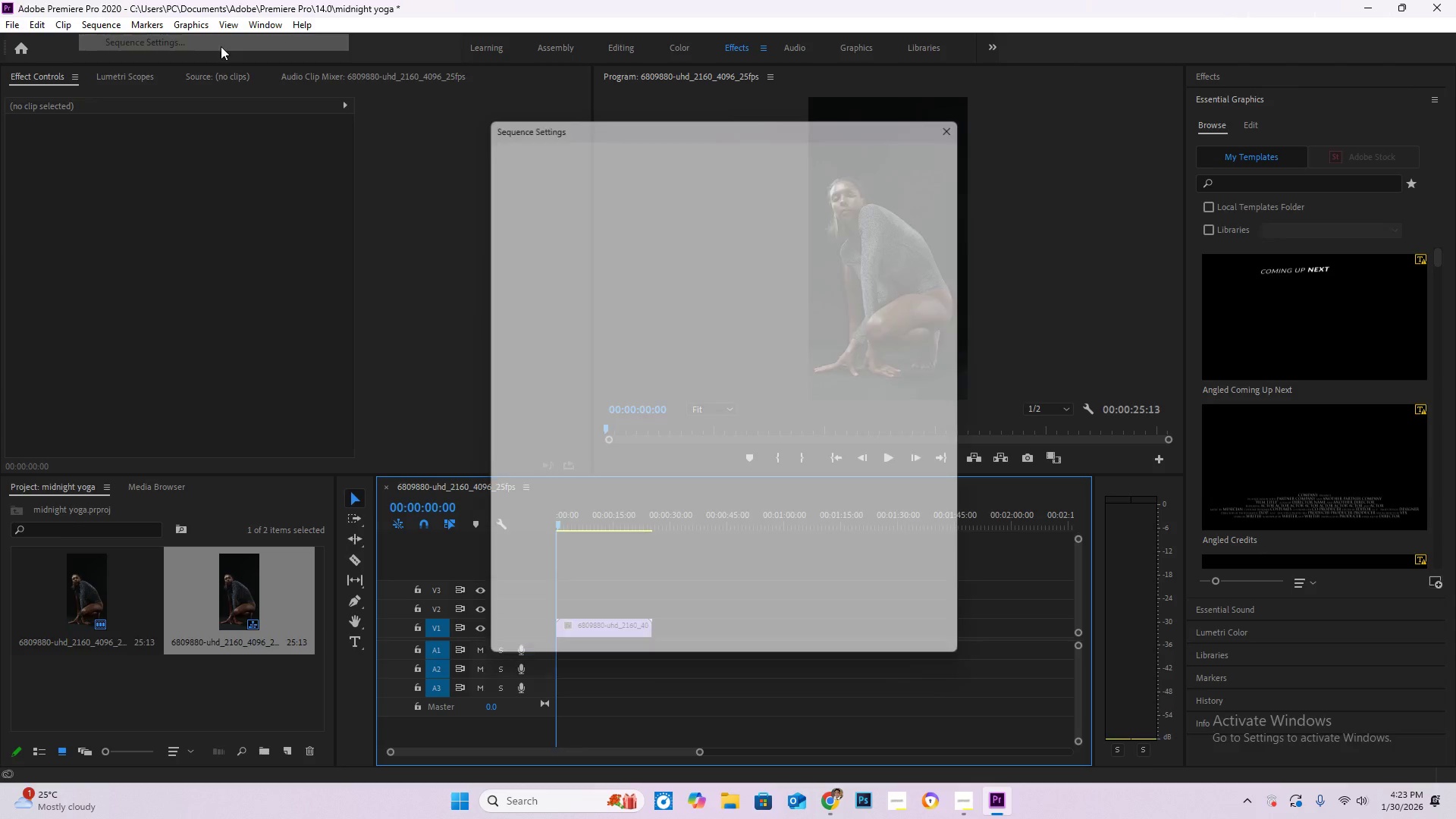 
mouse_move([610, 366])
 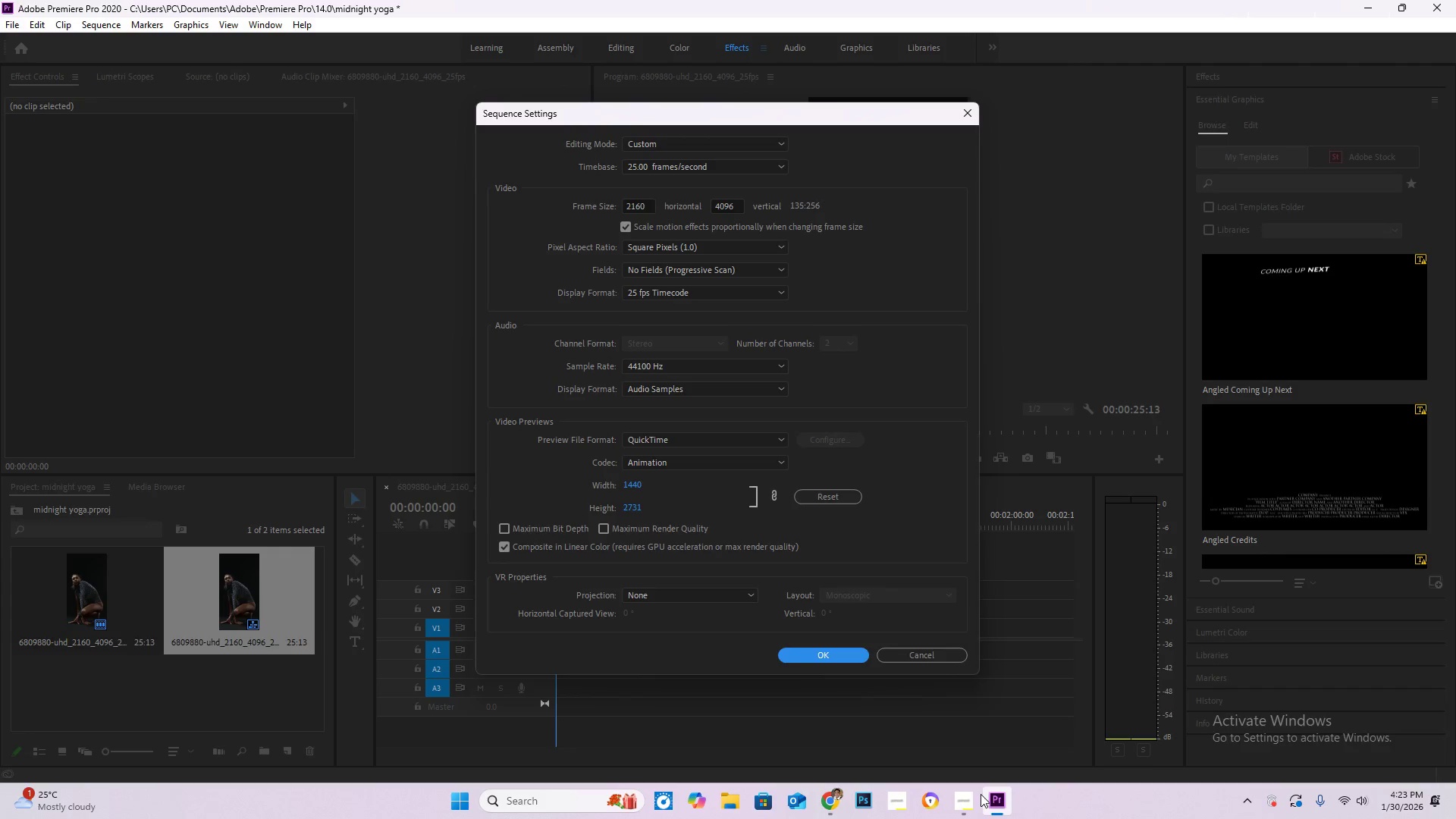 
left_click([973, 795])